 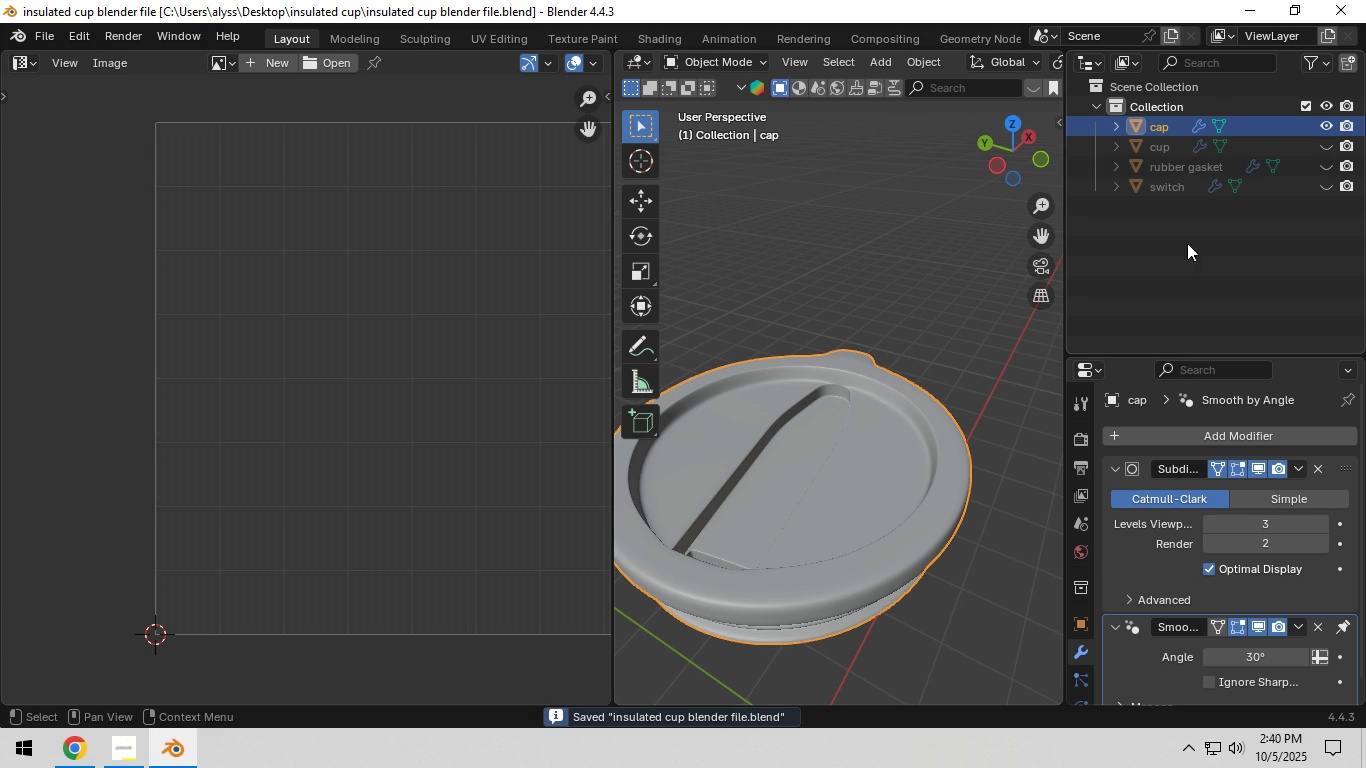 
left_click([1324, 125])
 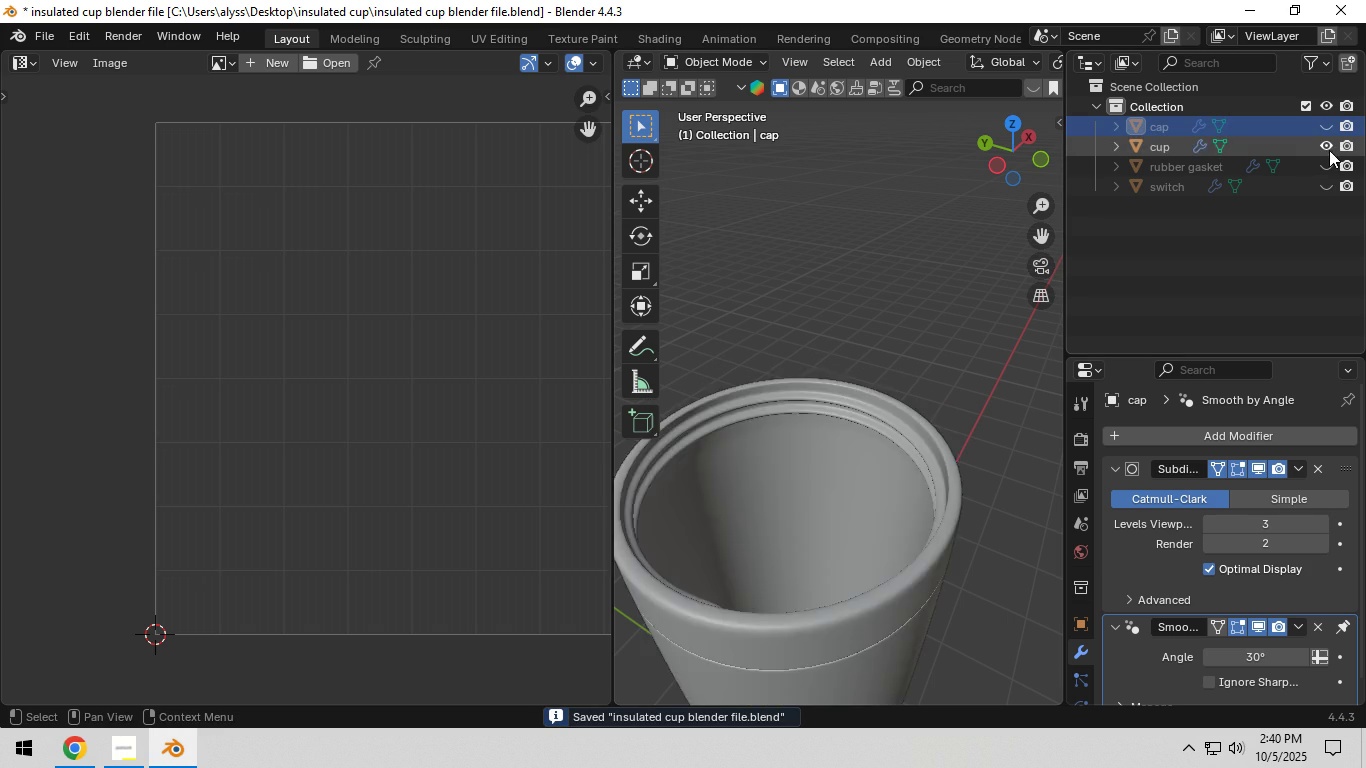 
double_click([1329, 150])
 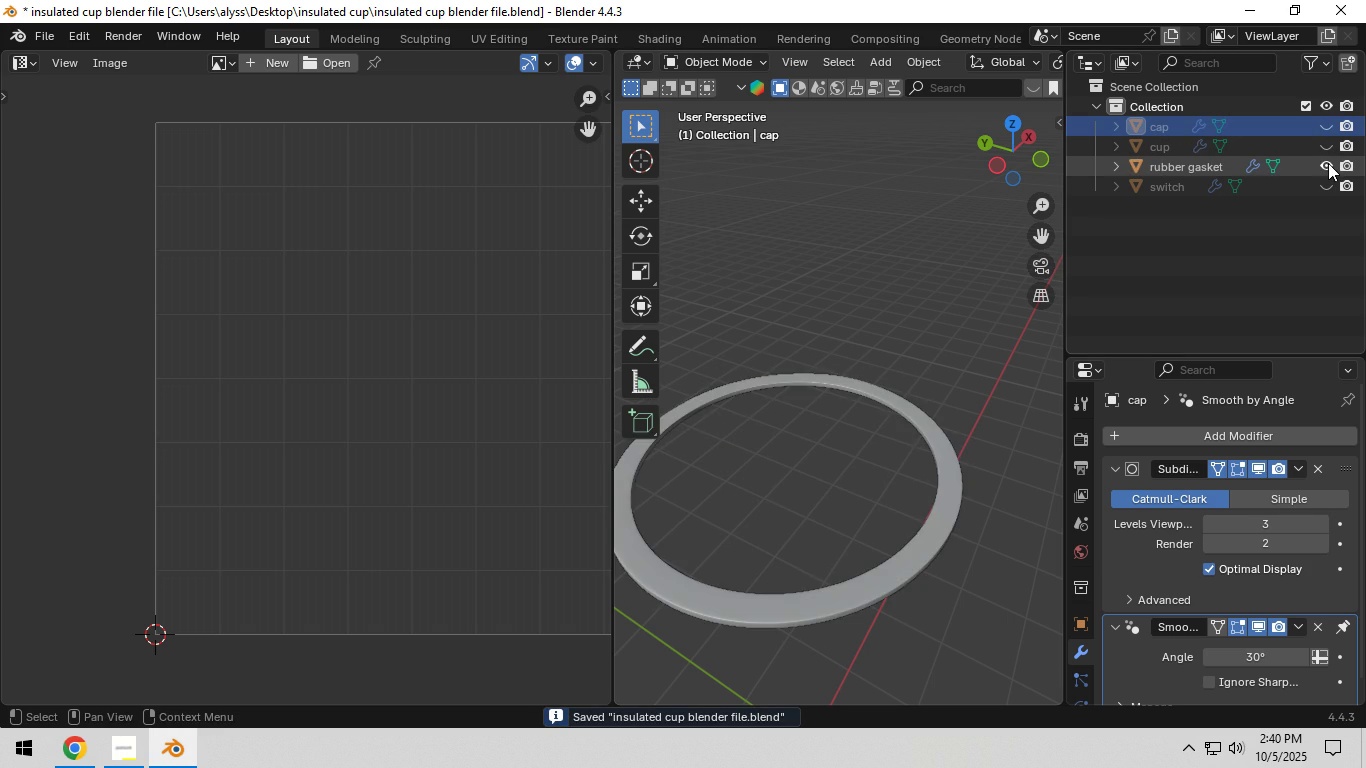 
left_click([1328, 163])
 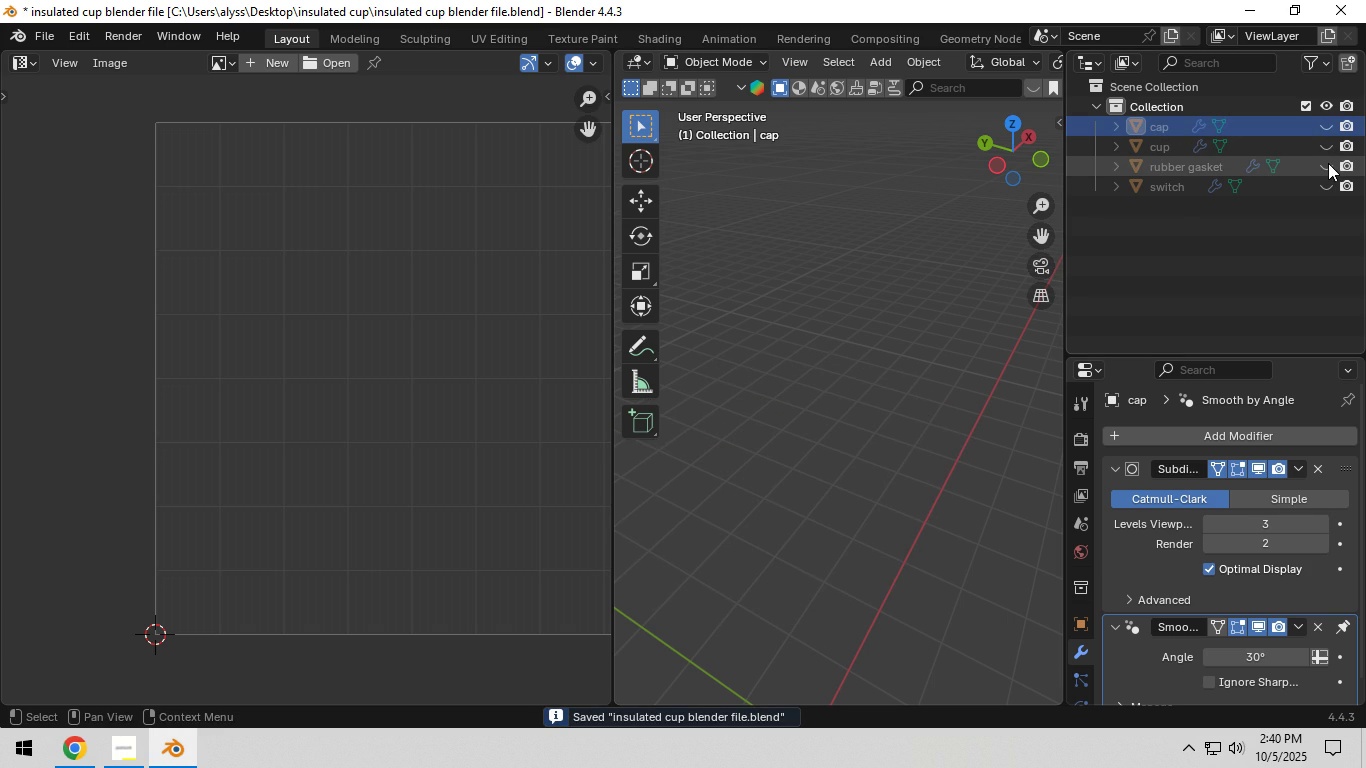 
left_click([1328, 163])
 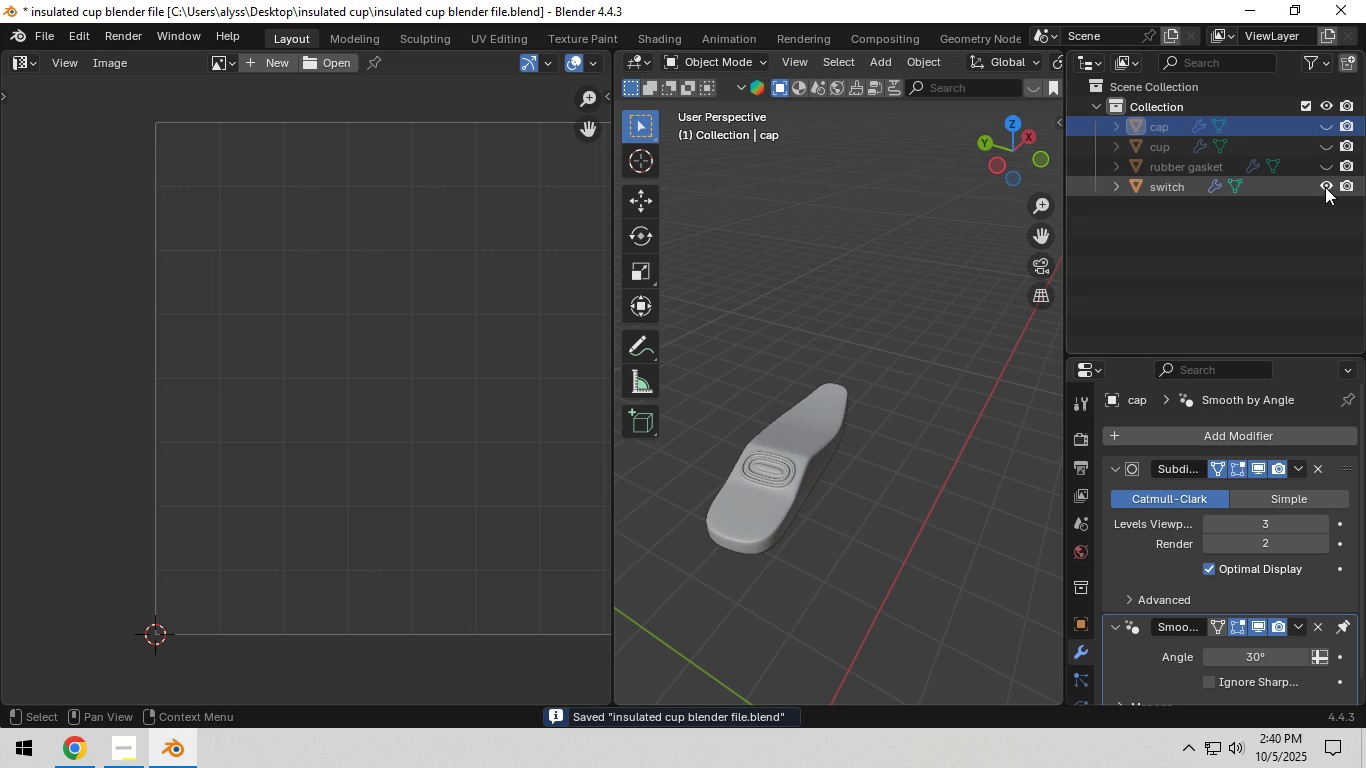 
left_click([1325, 187])
 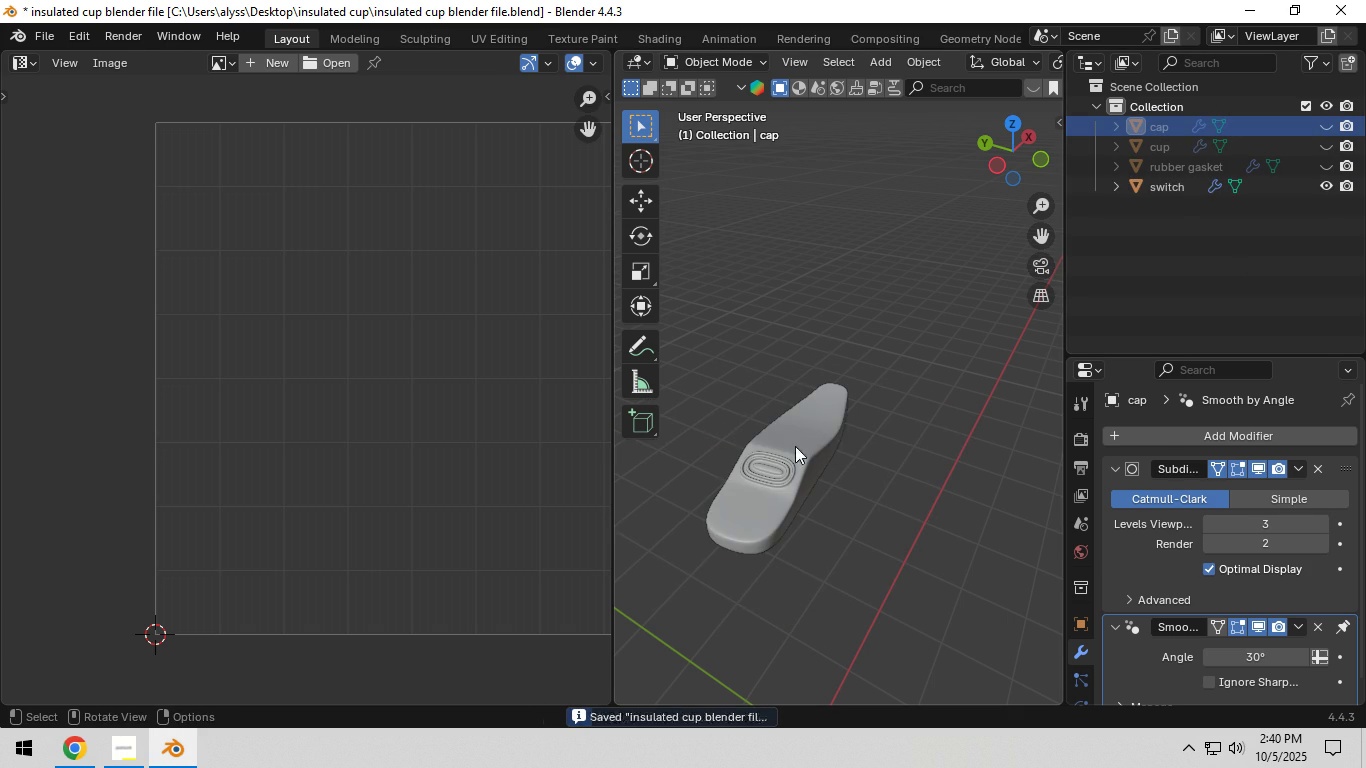 
left_click([795, 446])
 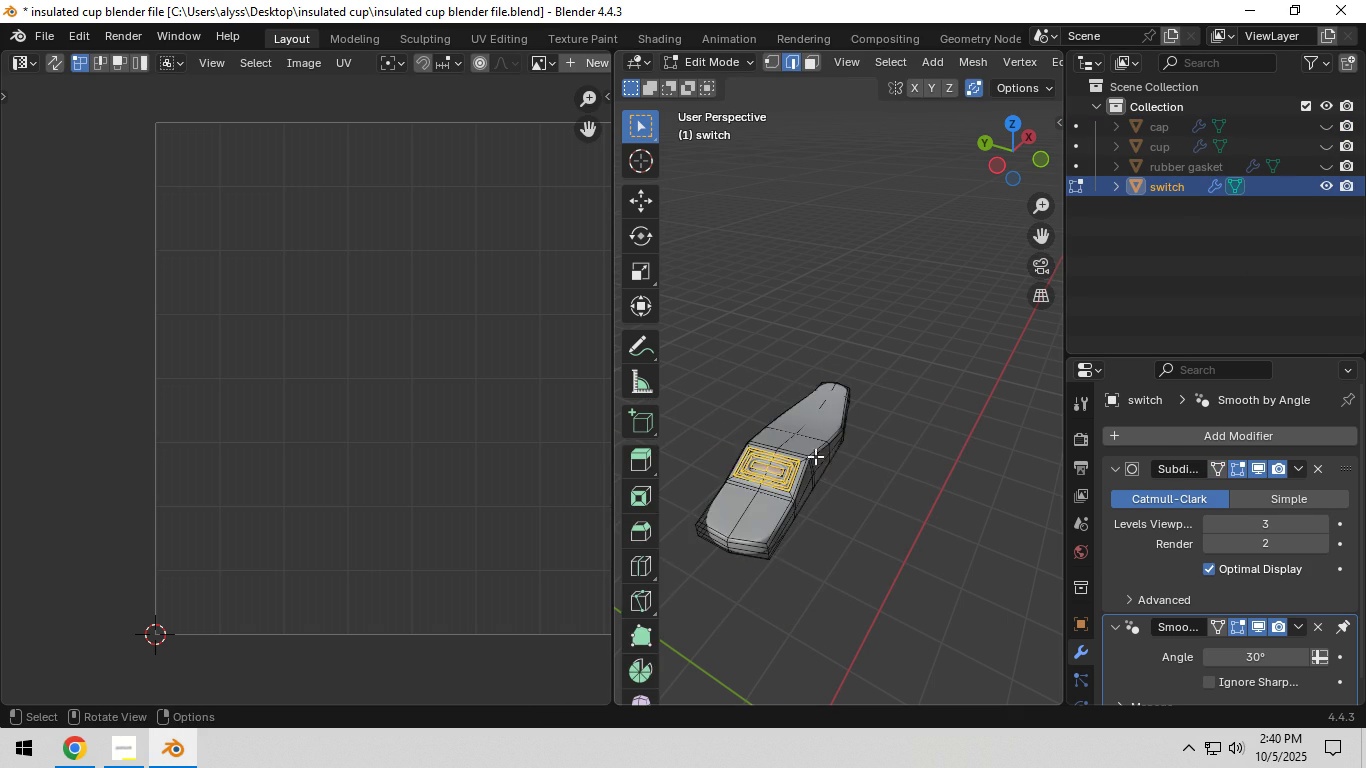 
key(Tab)
 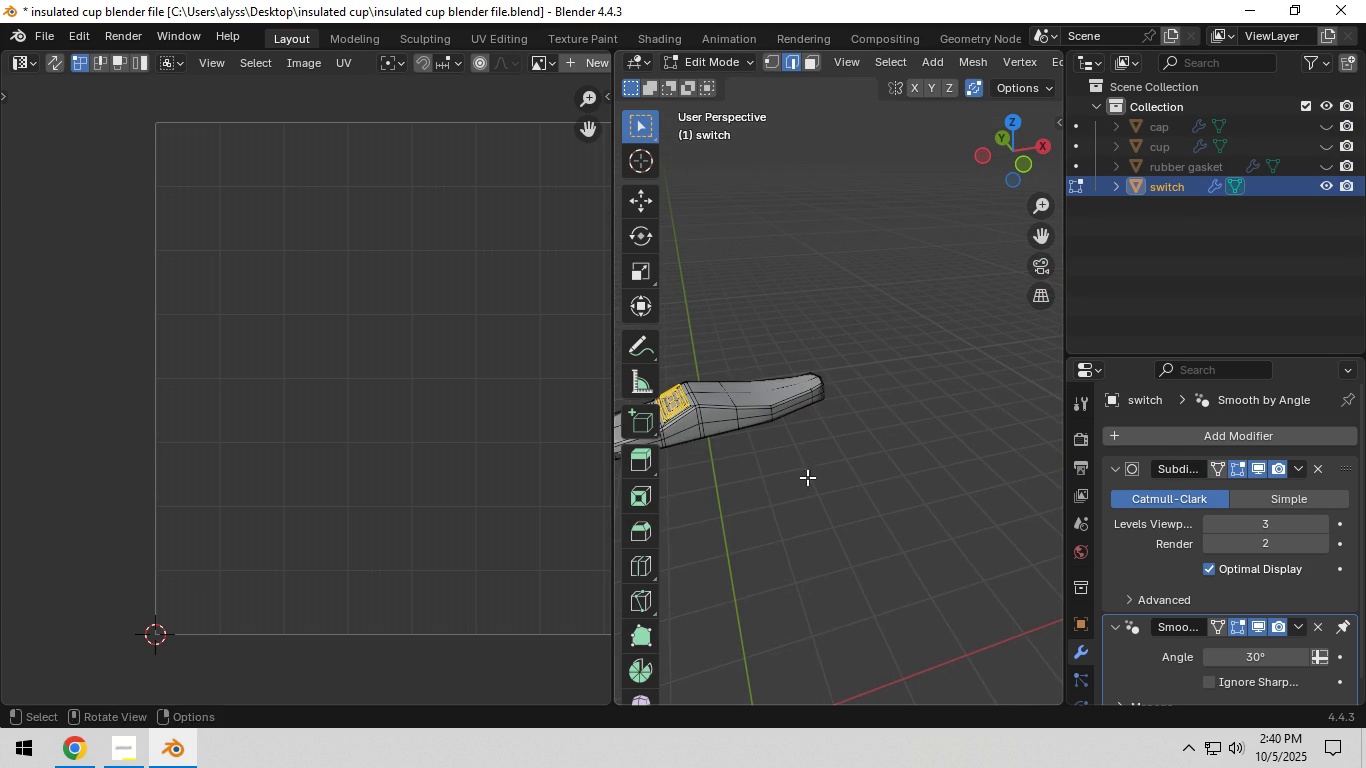 
left_click([838, 481])